 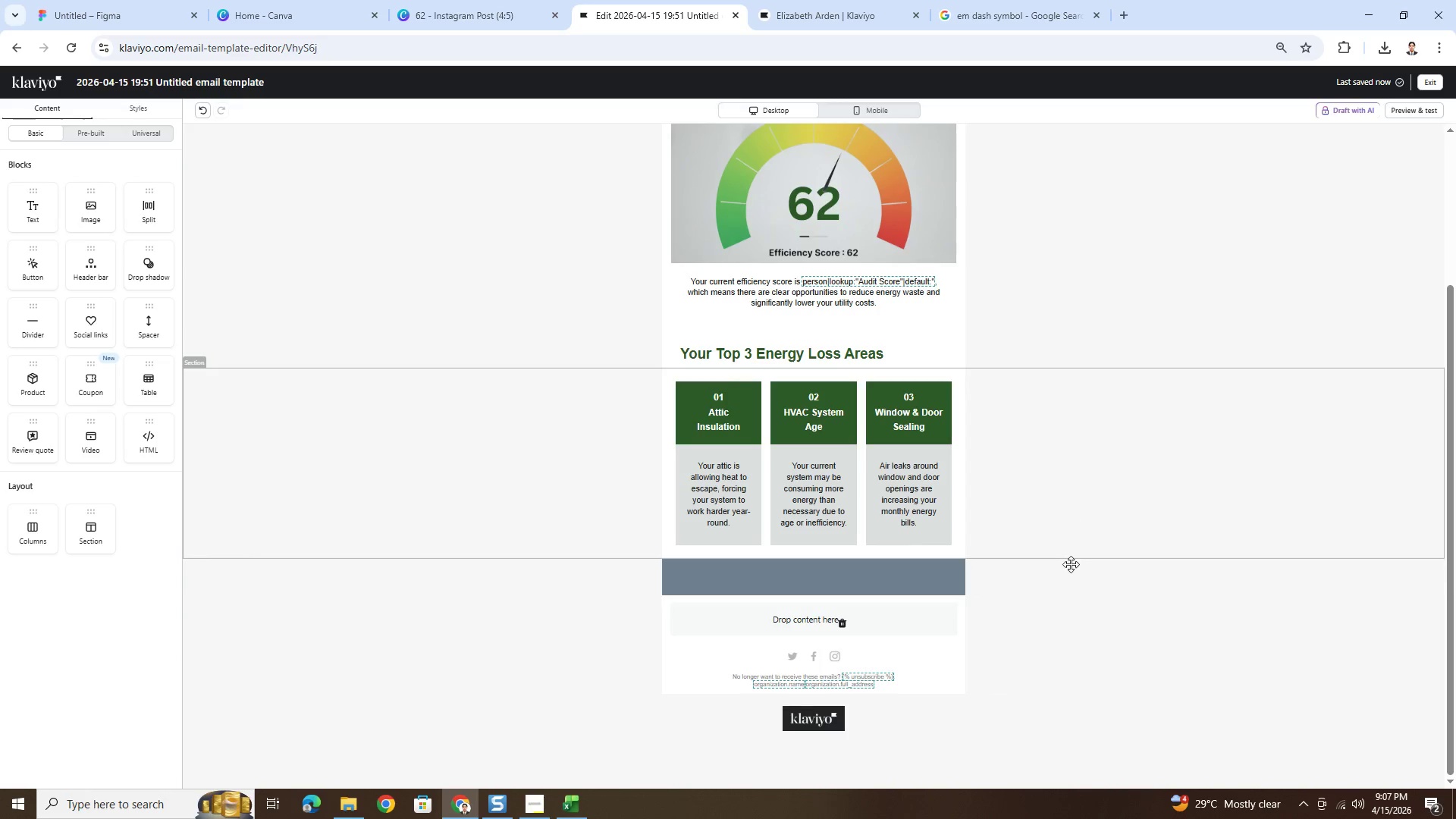 
scroll: coordinate [1071, 568], scroll_direction: up, amount: 2.0
 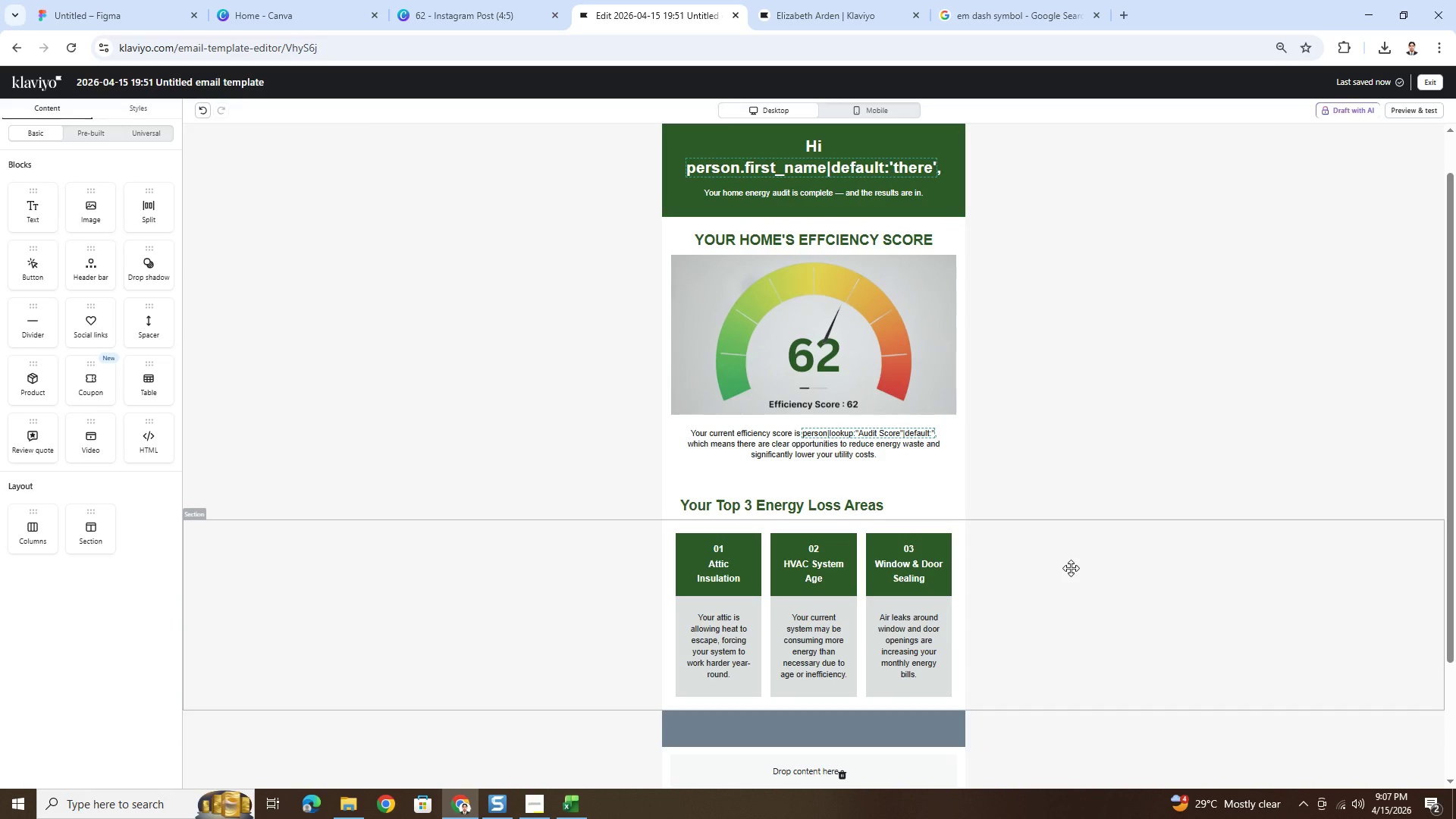 
scroll: coordinate [1071, 568], scroll_direction: down, amount: 1.0
 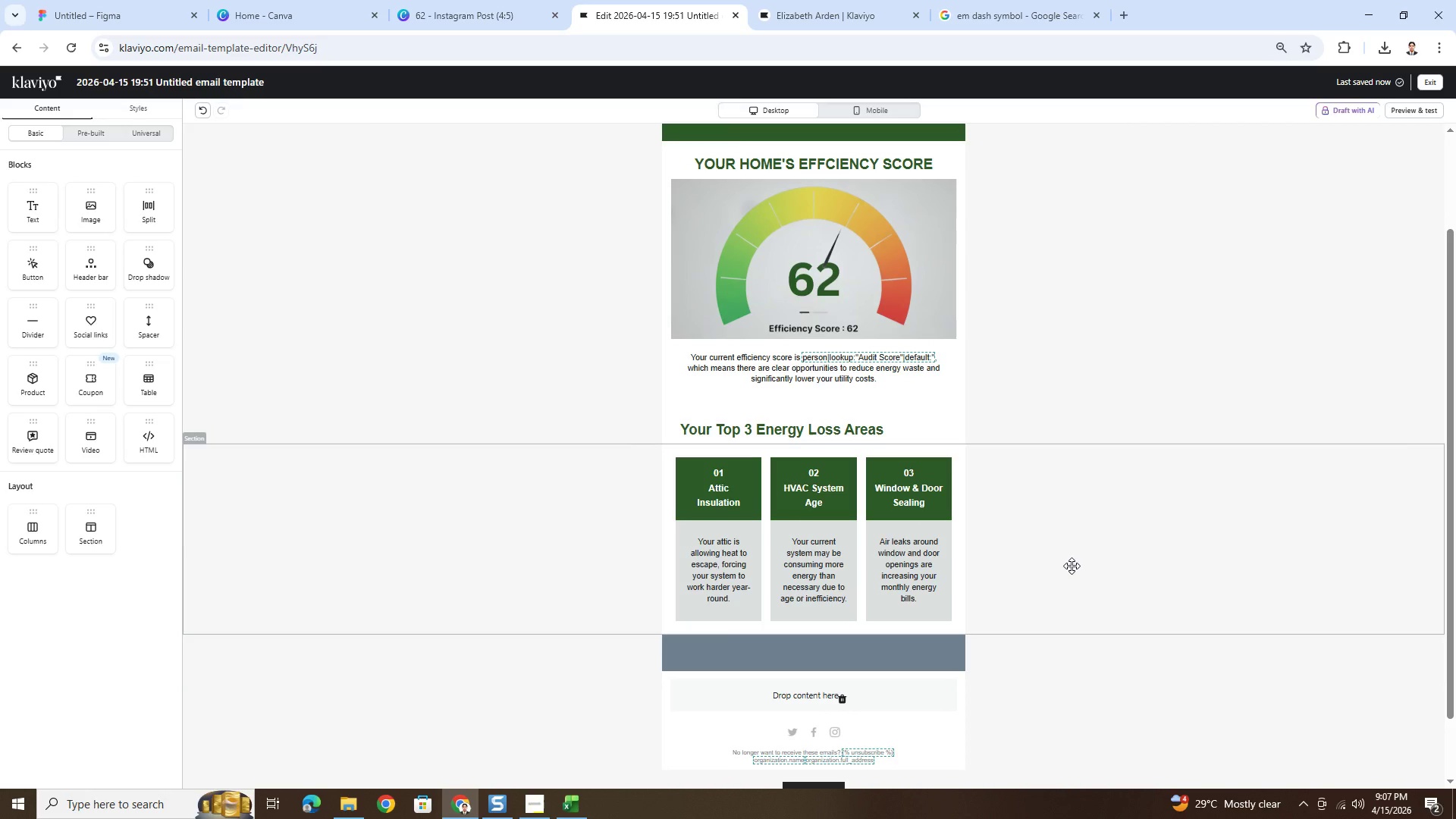 
wait(19.3)
 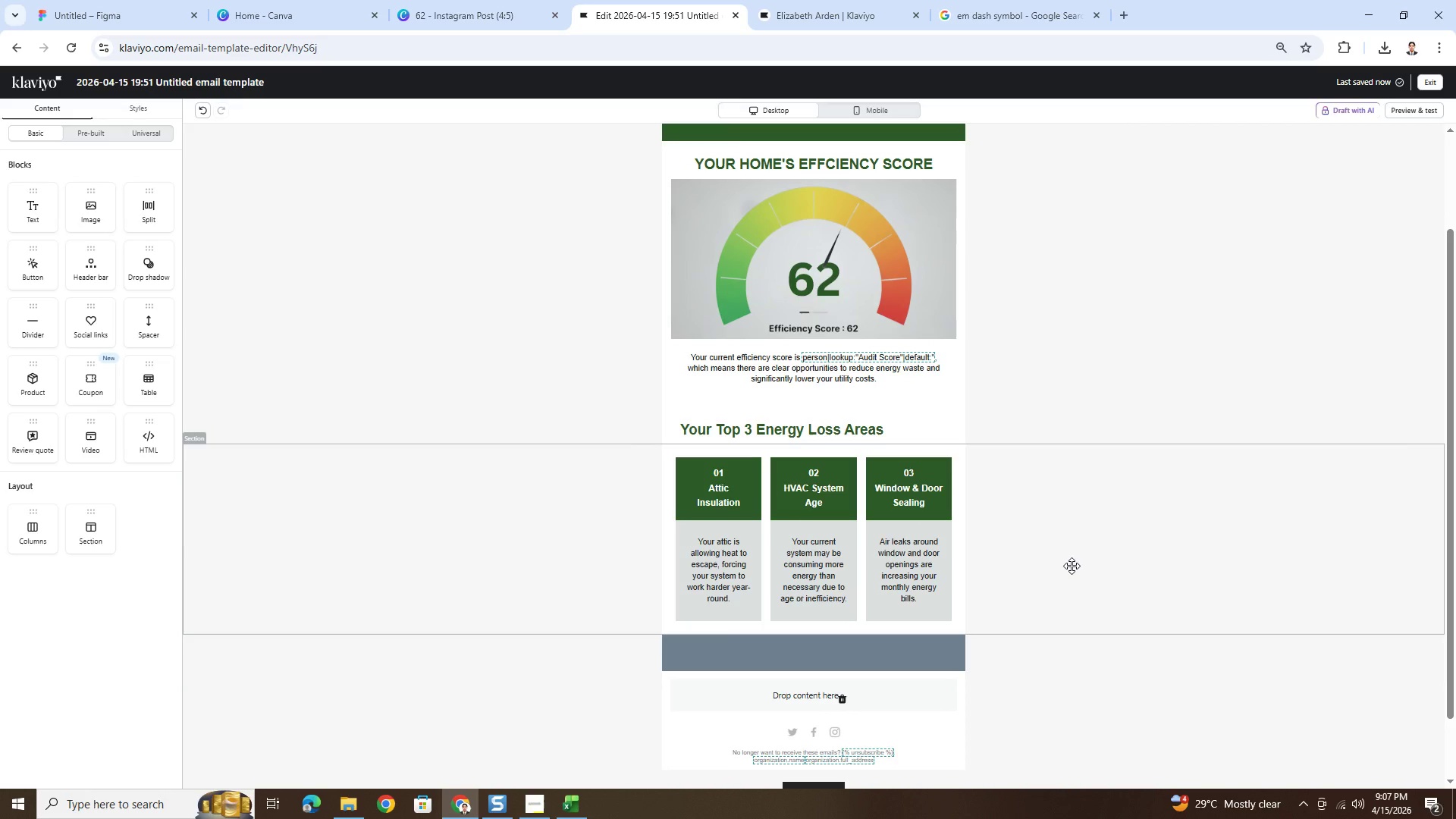 
scroll: coordinate [800, 493], scroll_direction: down, amount: 3.0
 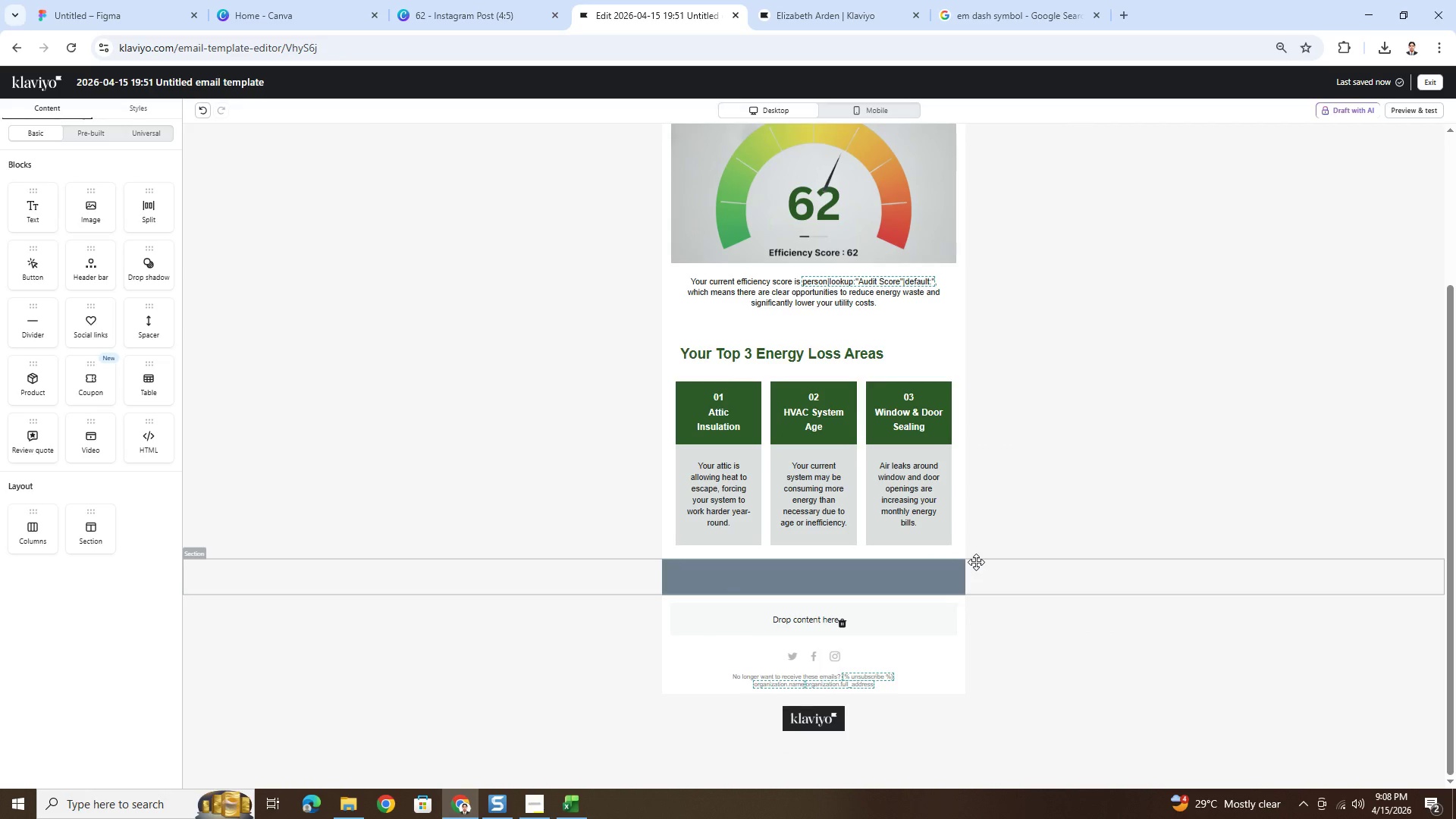 
wait(10.51)
 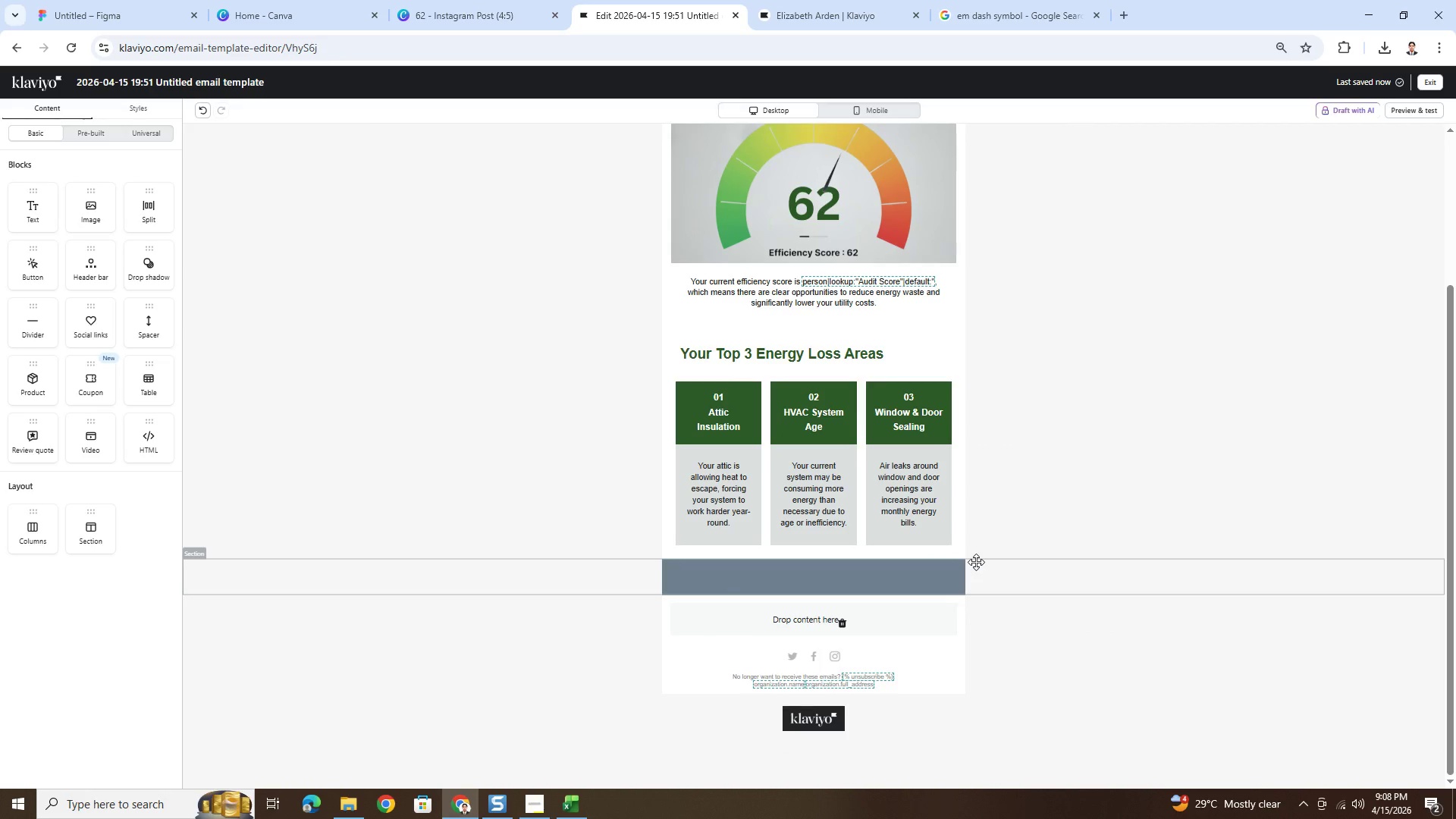 
scroll: coordinate [1009, 624], scroll_direction: up, amount: 5.0
 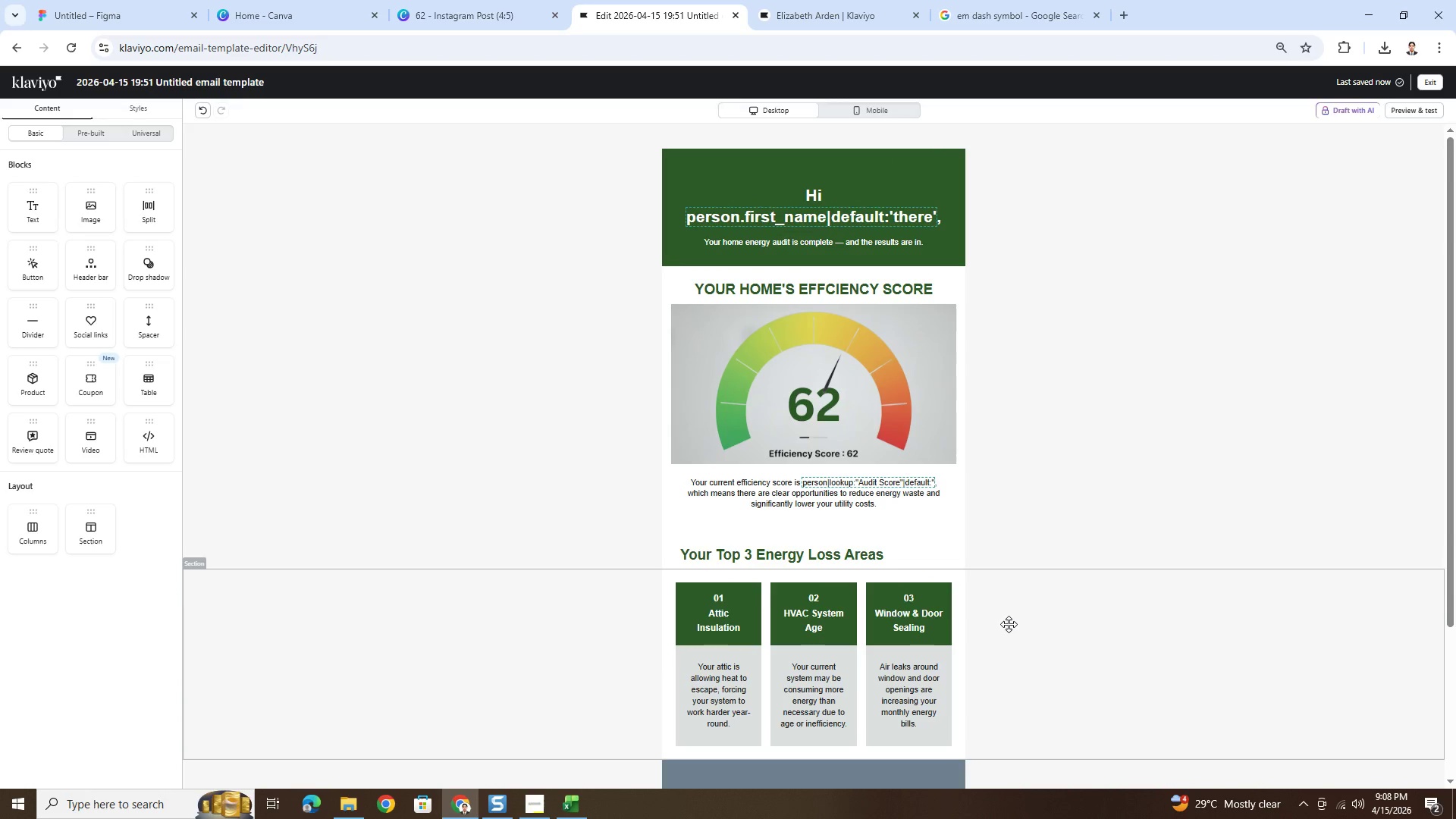 
scroll: coordinate [1009, 624], scroll_direction: down, amount: 4.0
 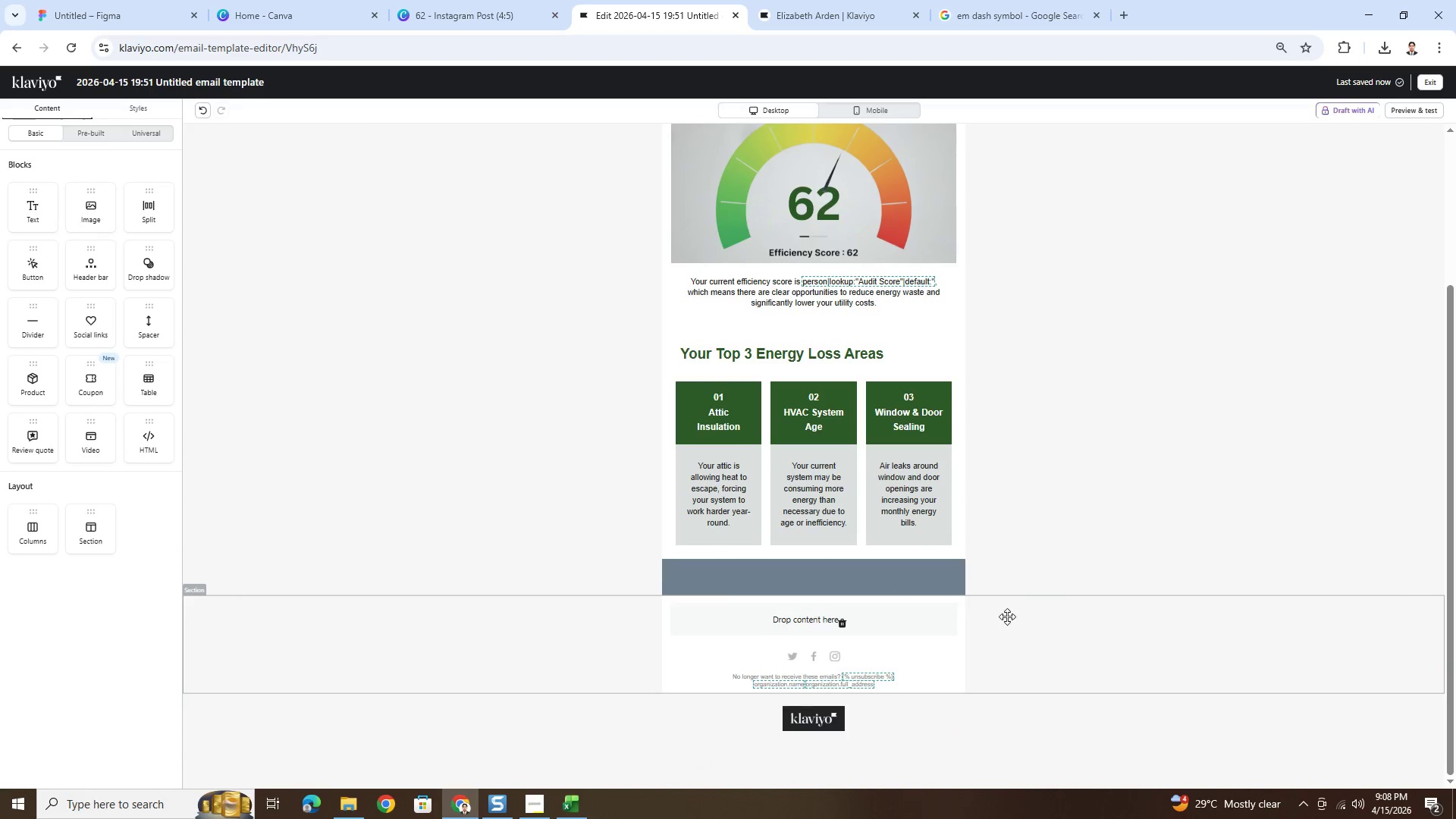 
wait(5.42)
 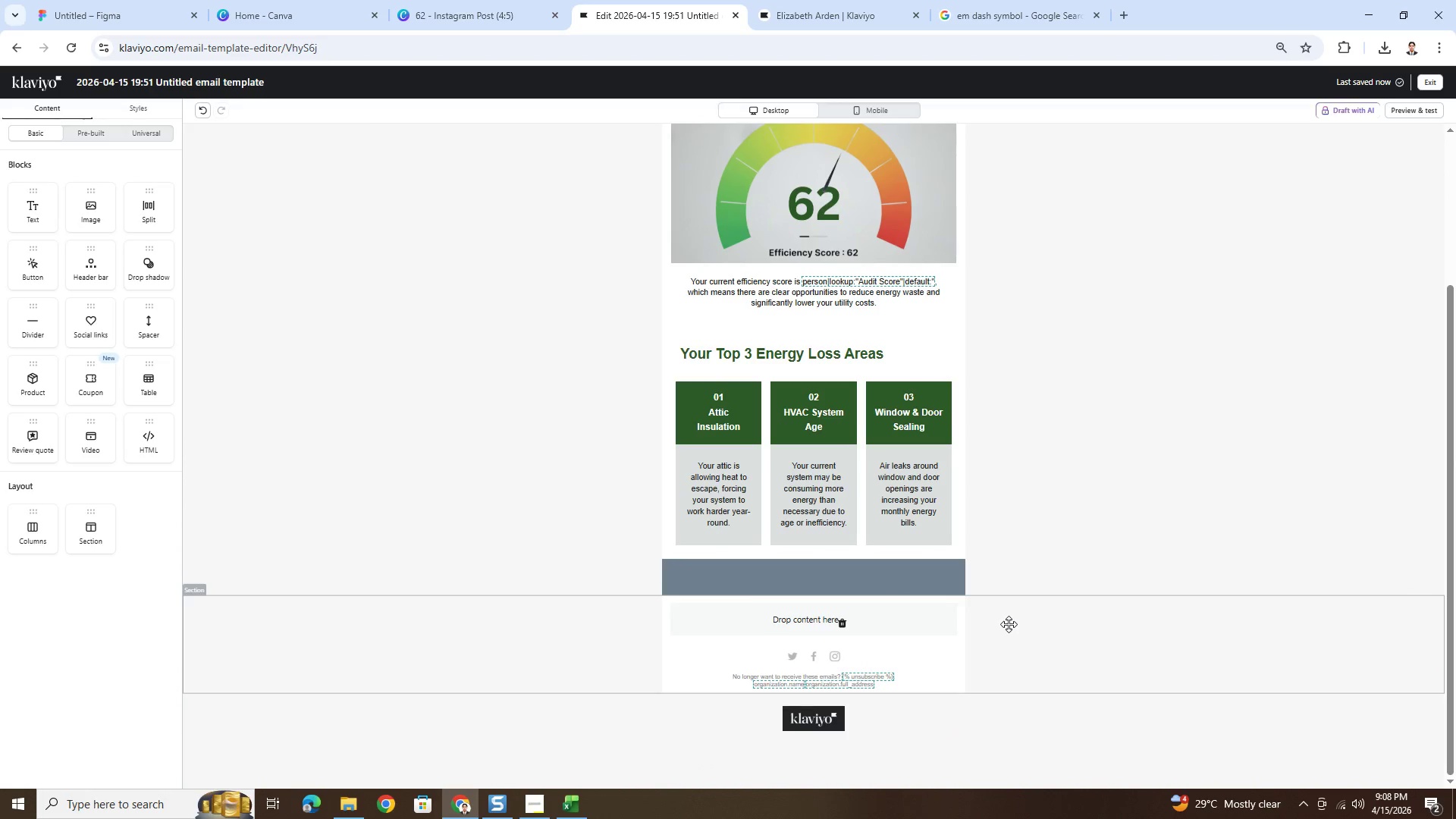 
left_click([535, 800])